 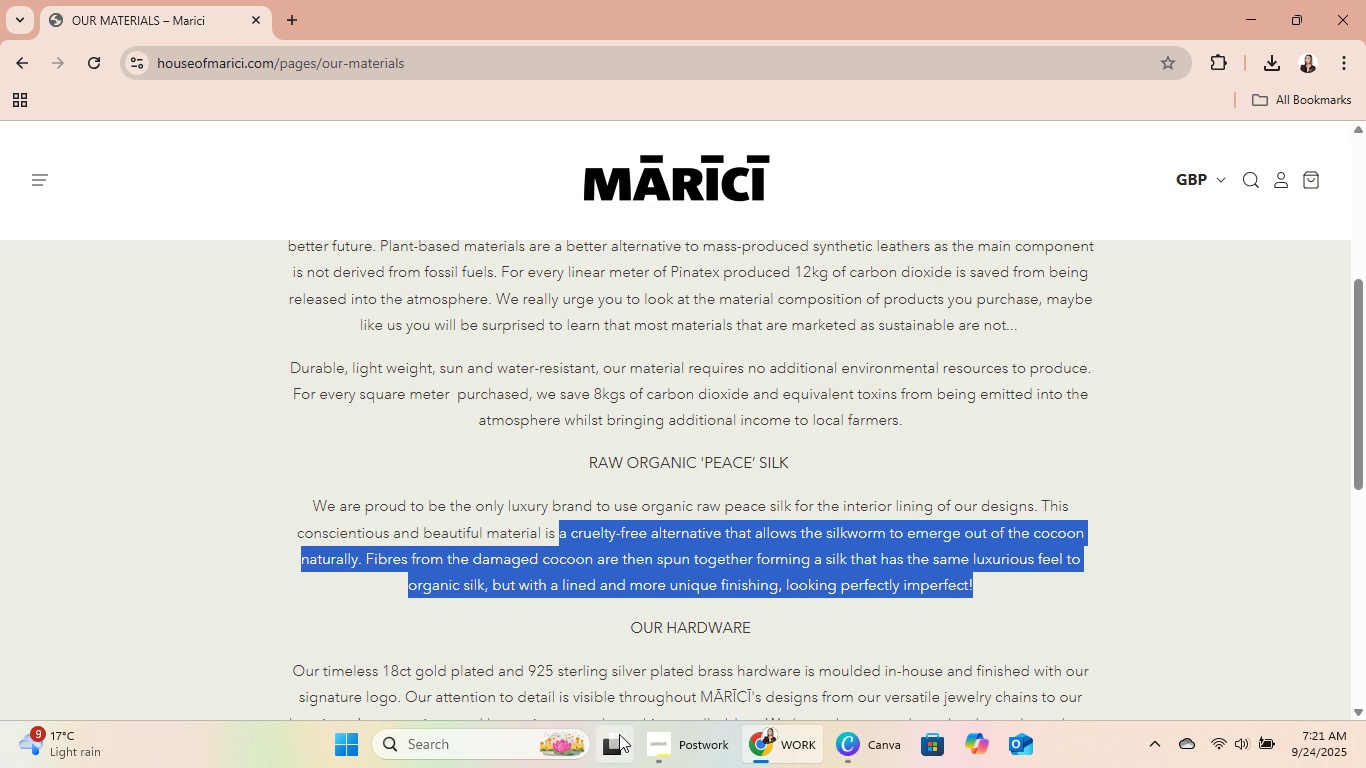 
key(Control+C)
 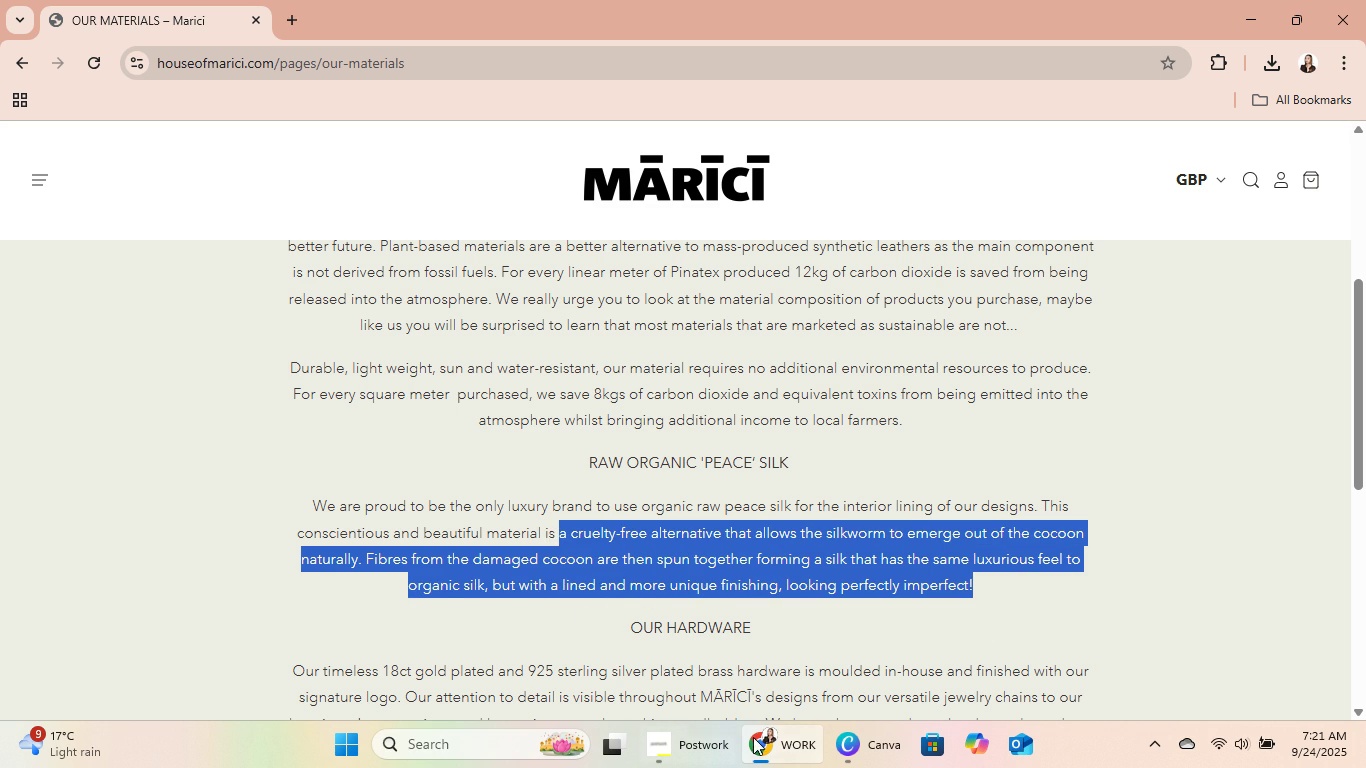 
key(Control+C)
 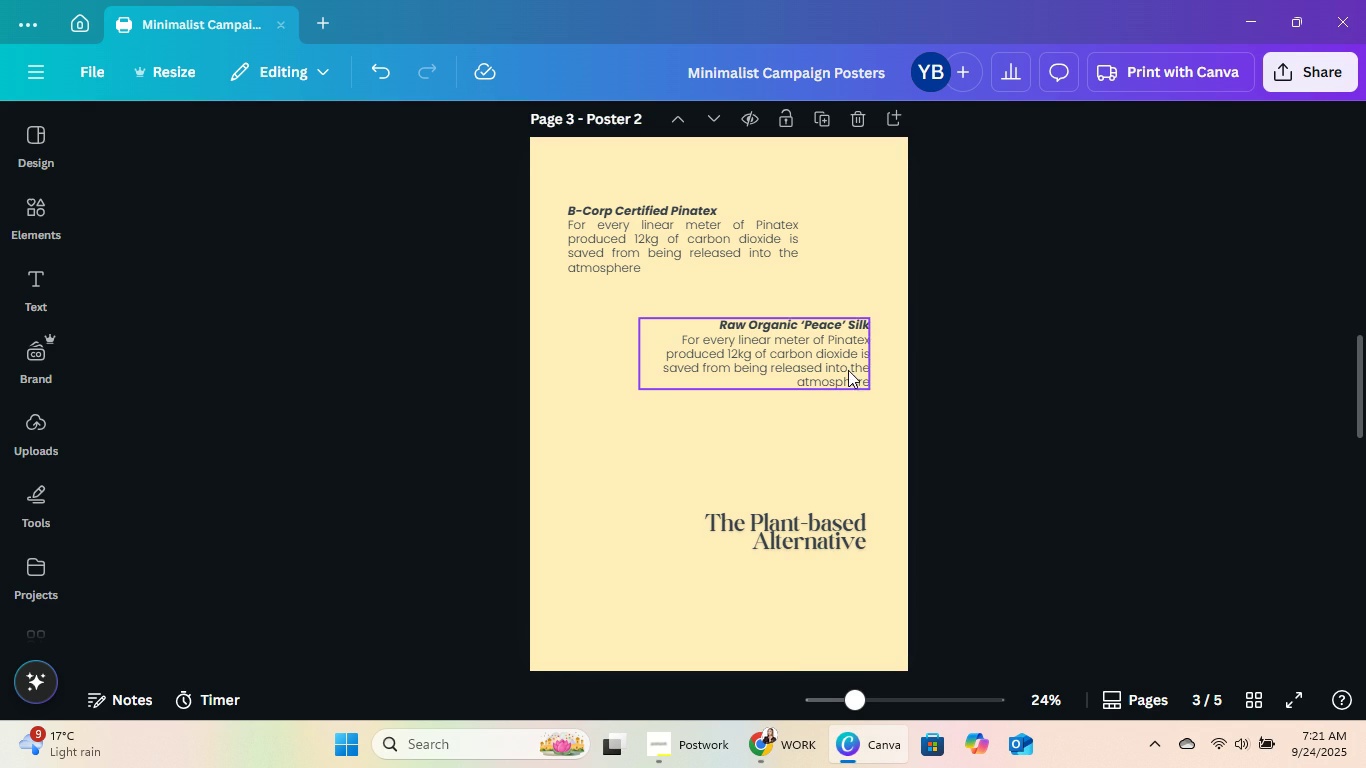 
double_click([848, 368])
 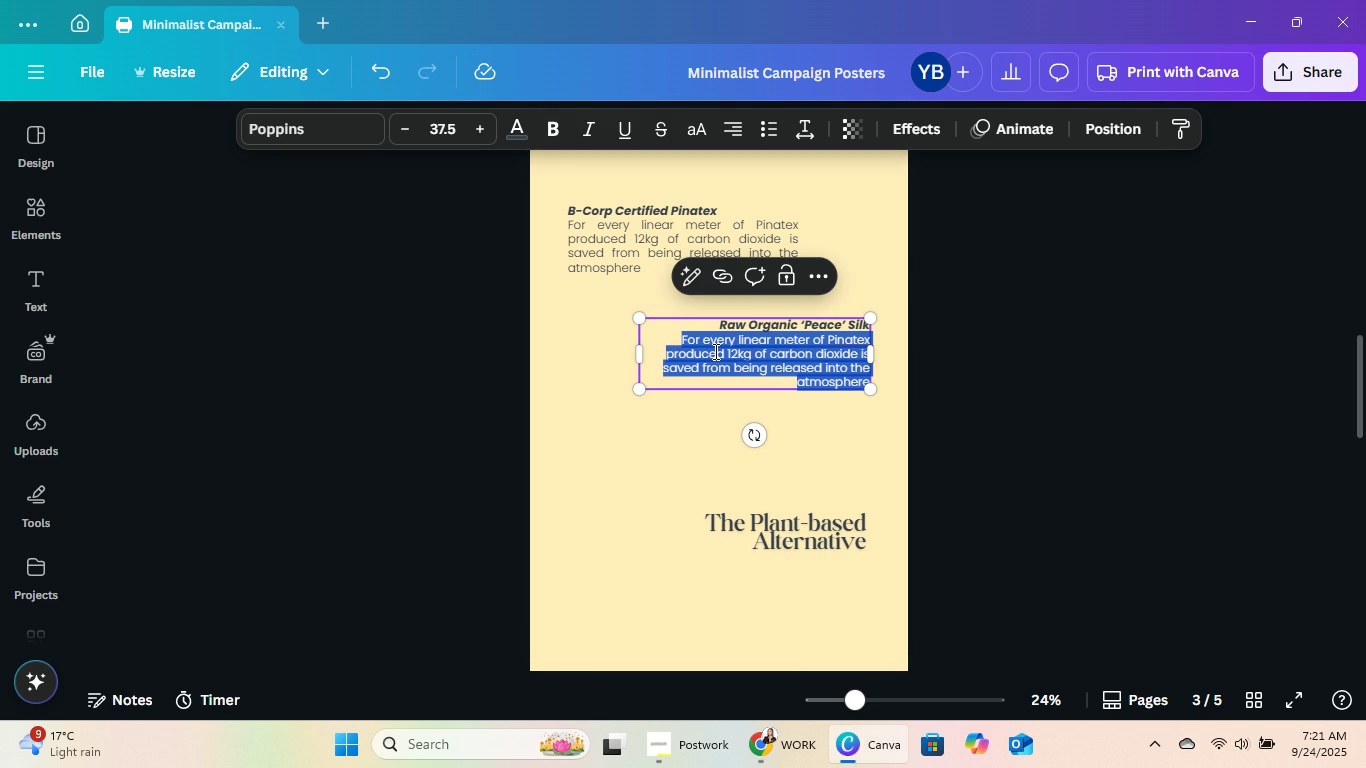 
right_click([714, 346])
 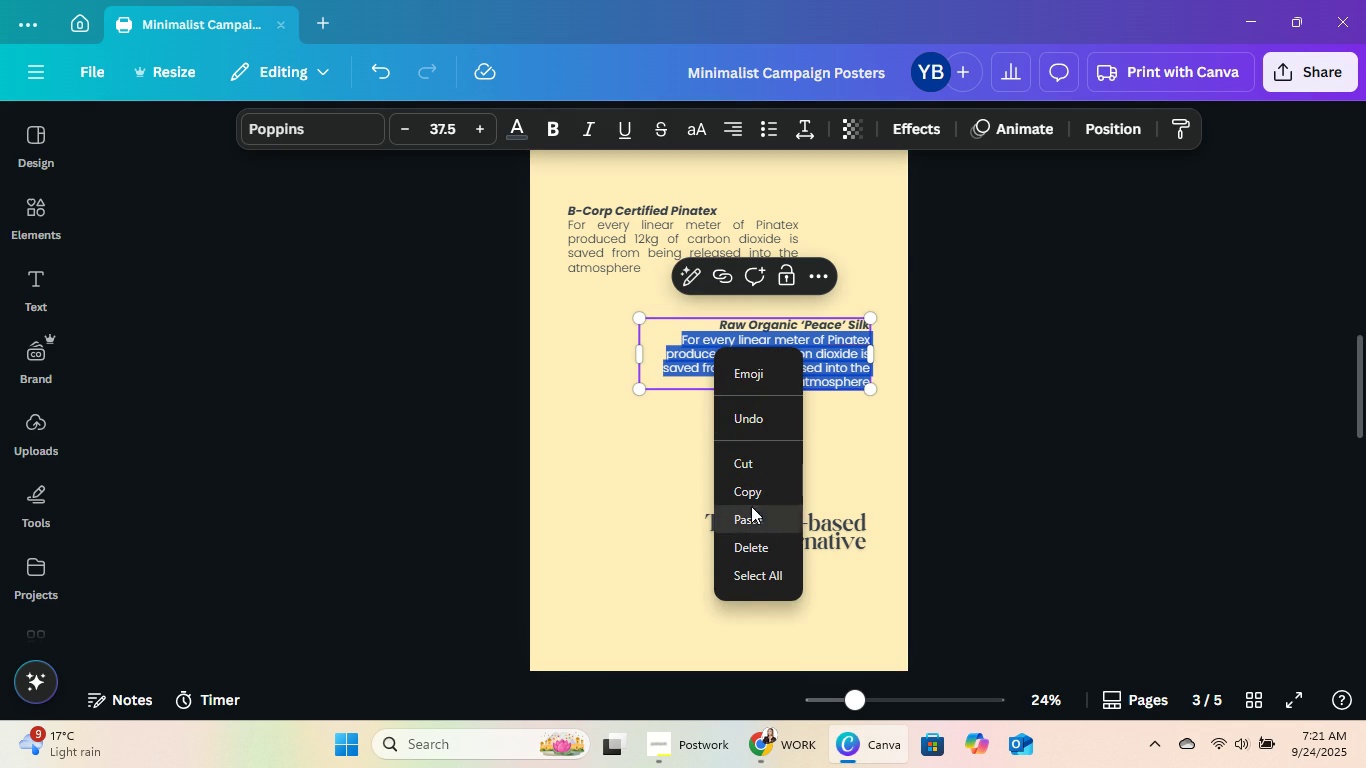 
left_click([753, 512])
 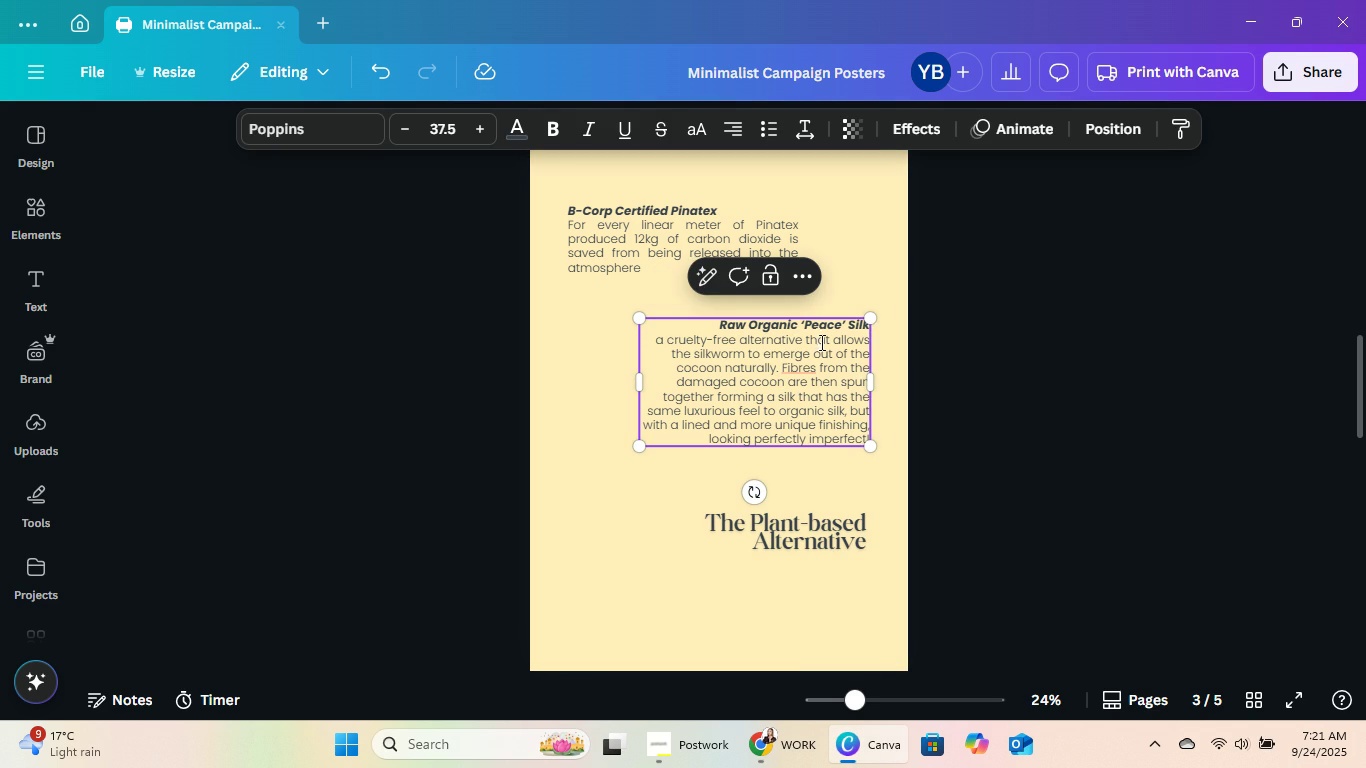 
double_click([821, 340])
 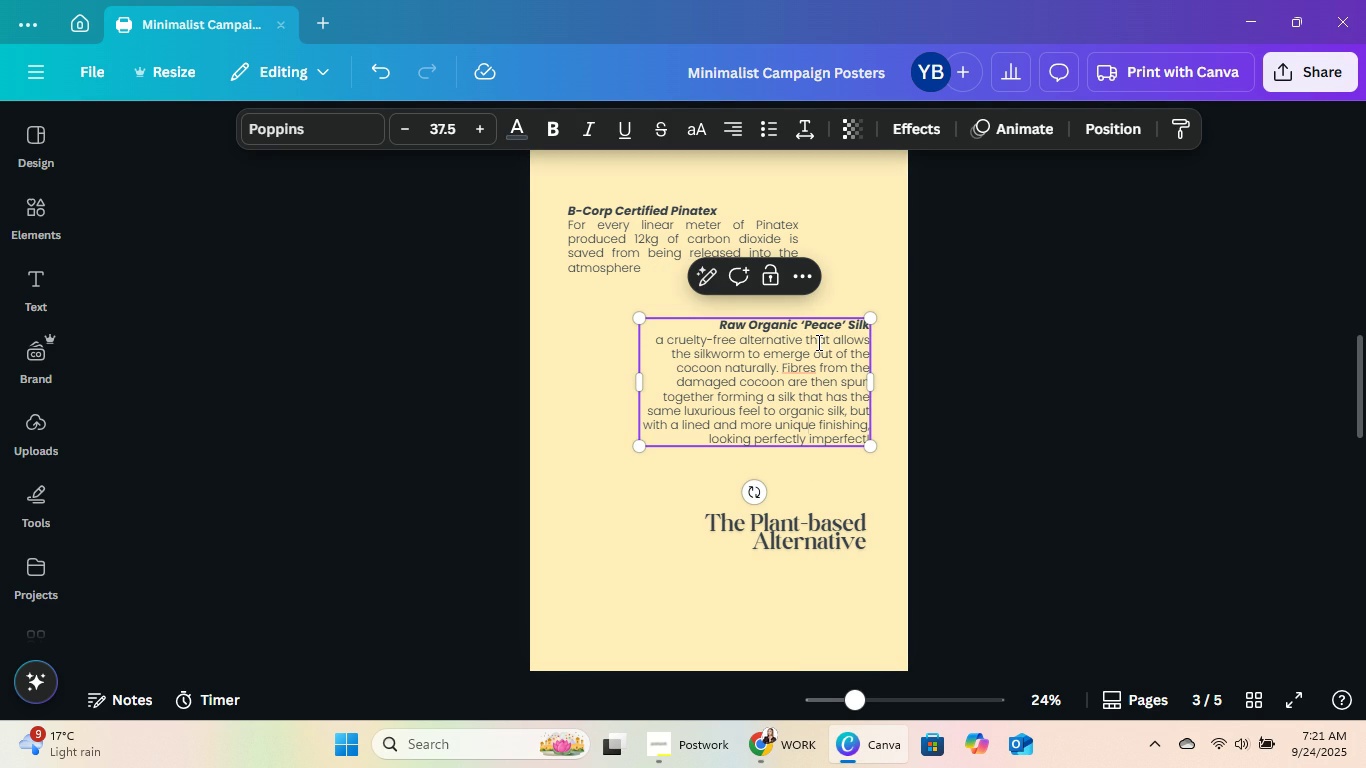 
double_click([817, 341])
 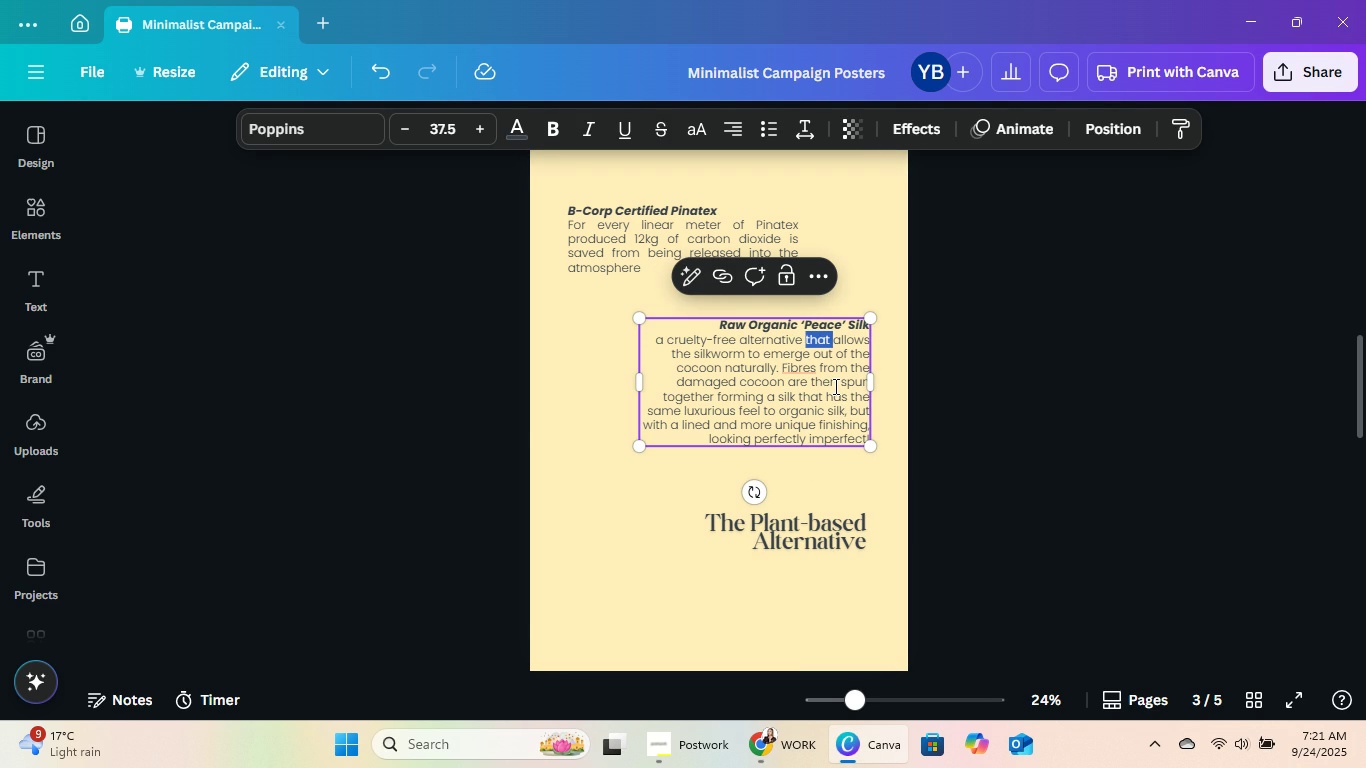 
left_click([822, 373])
 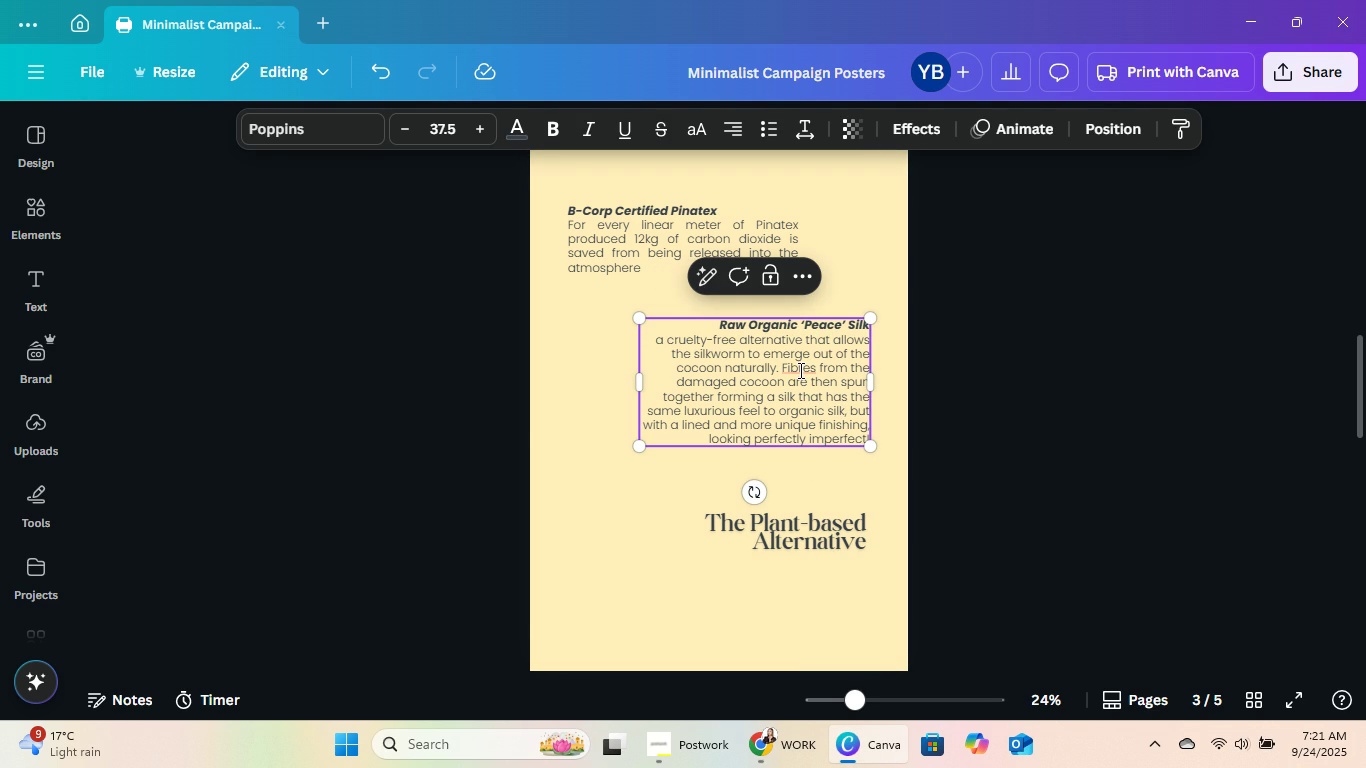 
left_click([799, 370])
 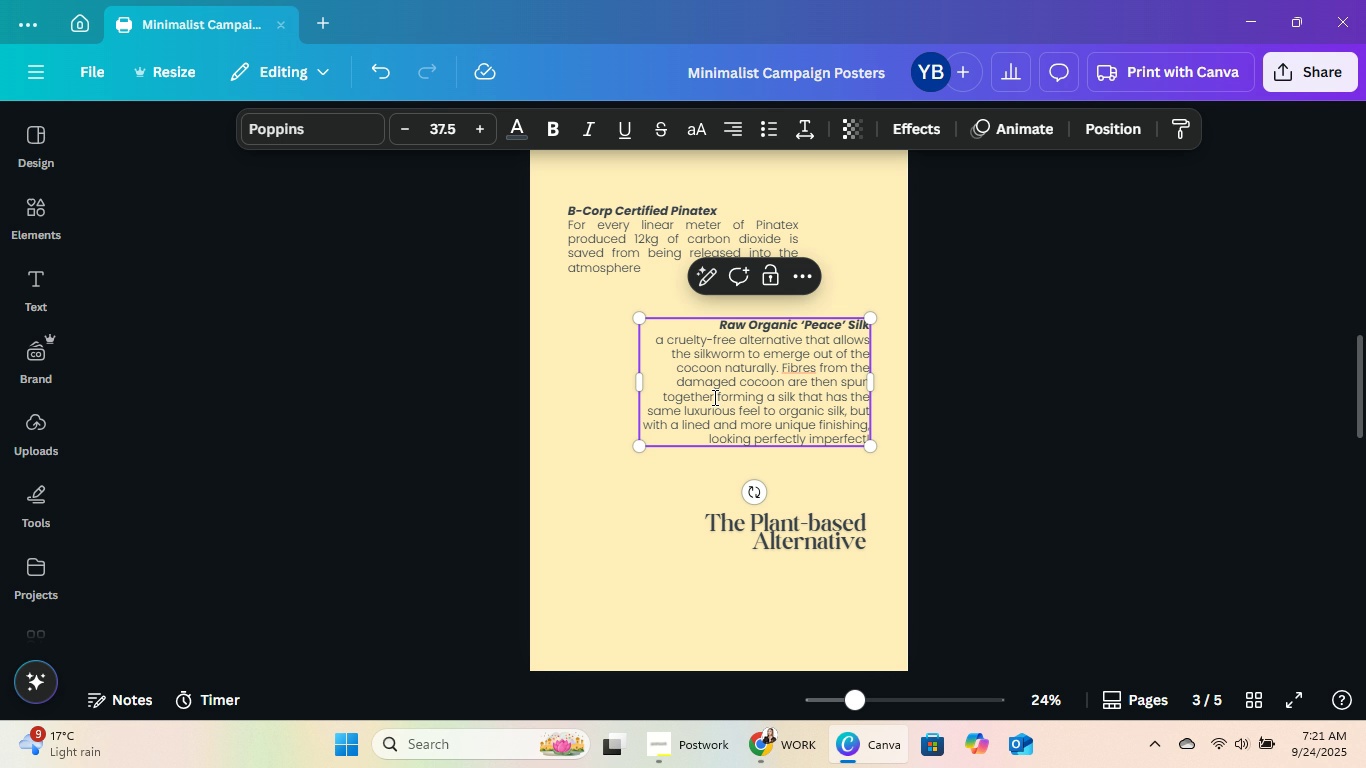 
wait(10.85)
 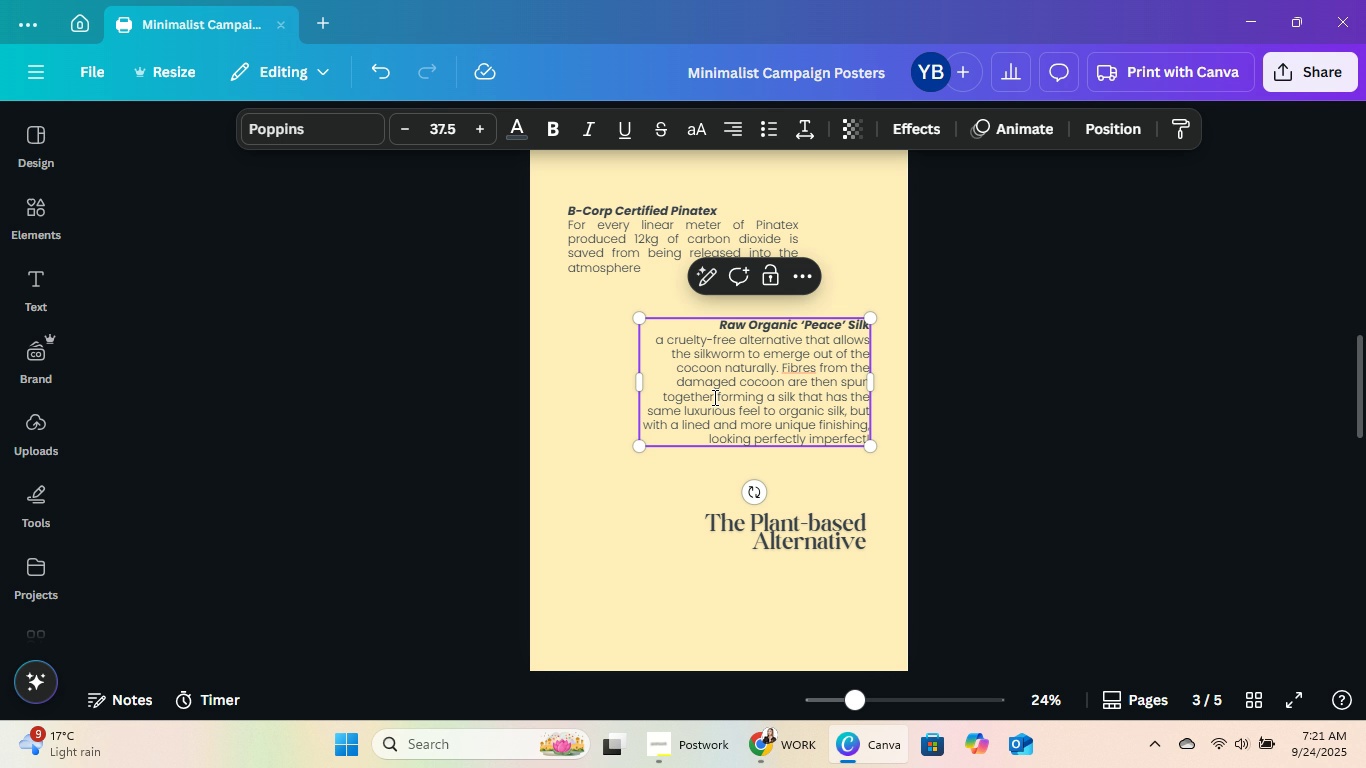 
left_click([1072, 402])